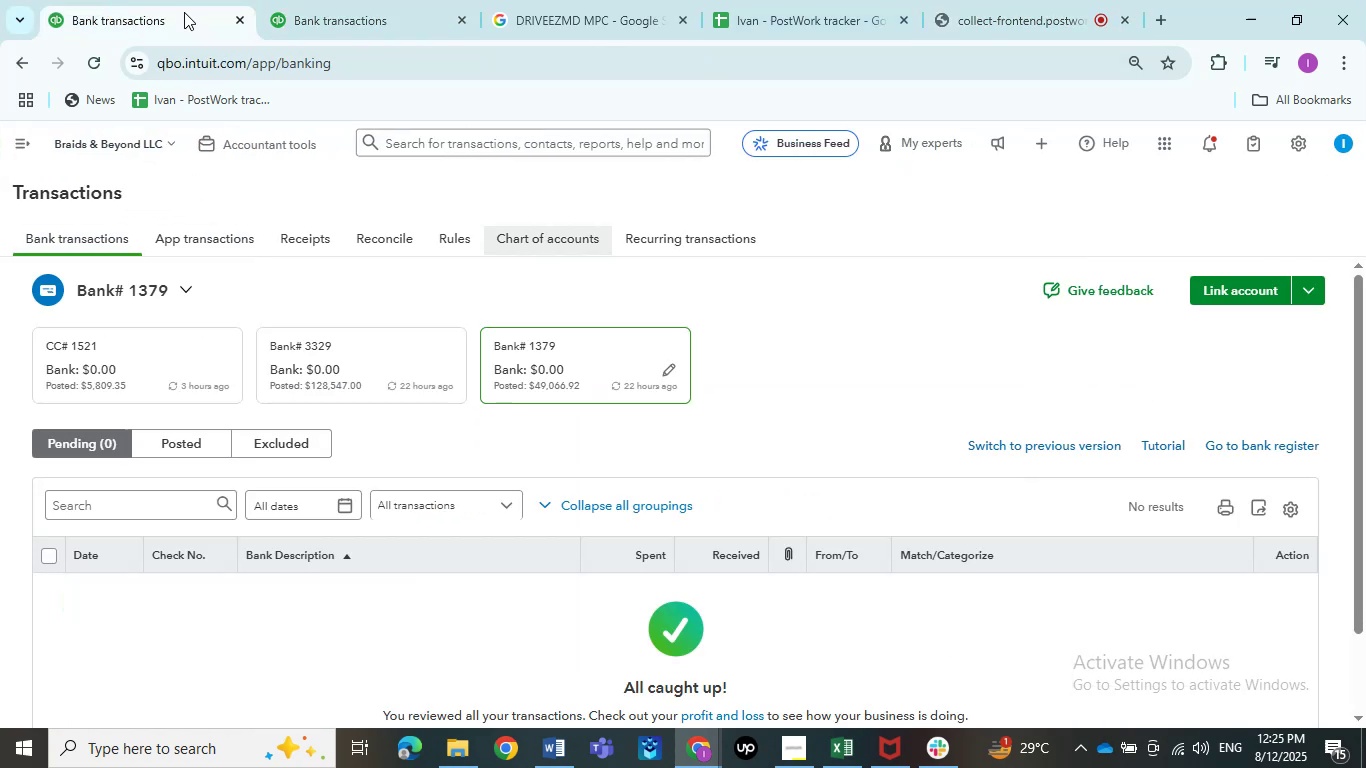 
mouse_move([451, 13])
 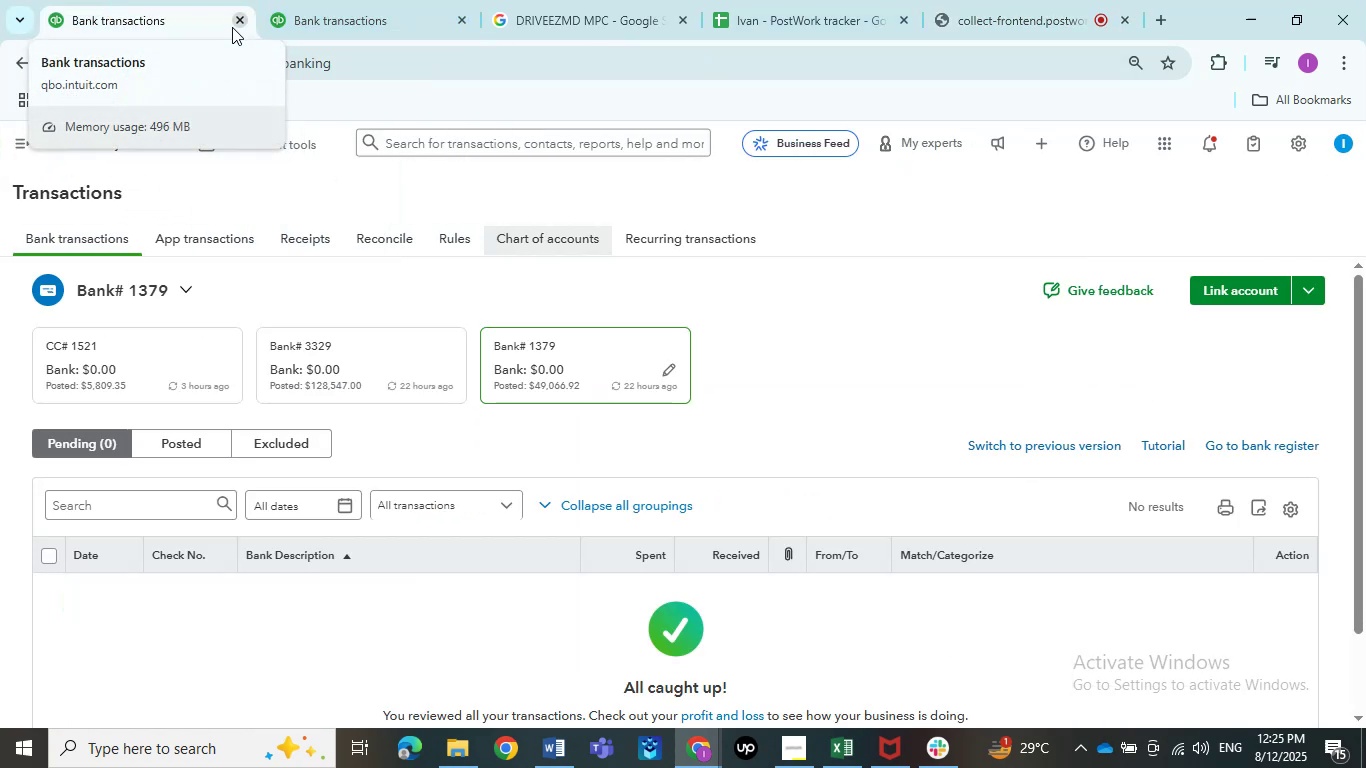 